 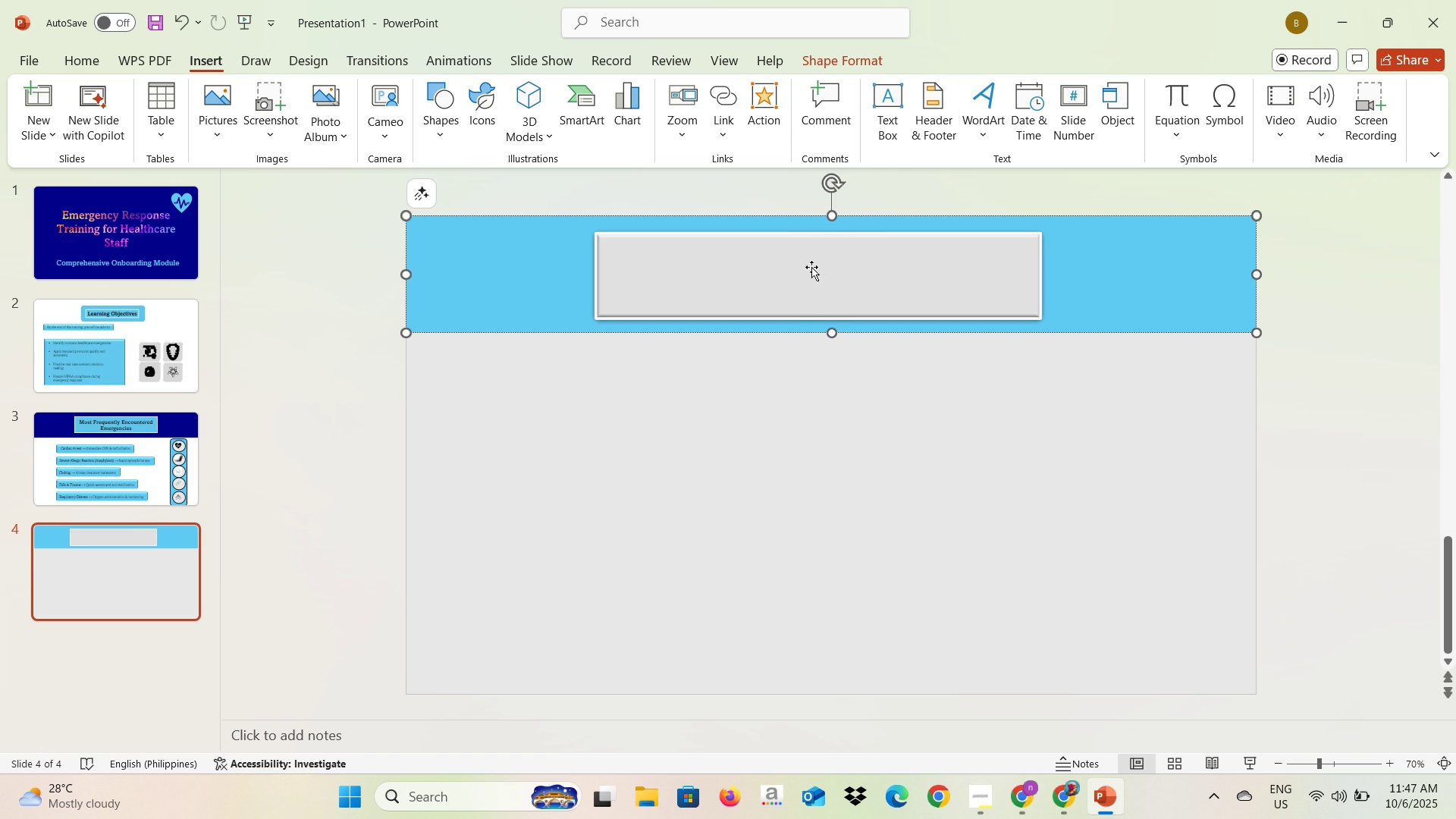 
left_click([850, 268])
 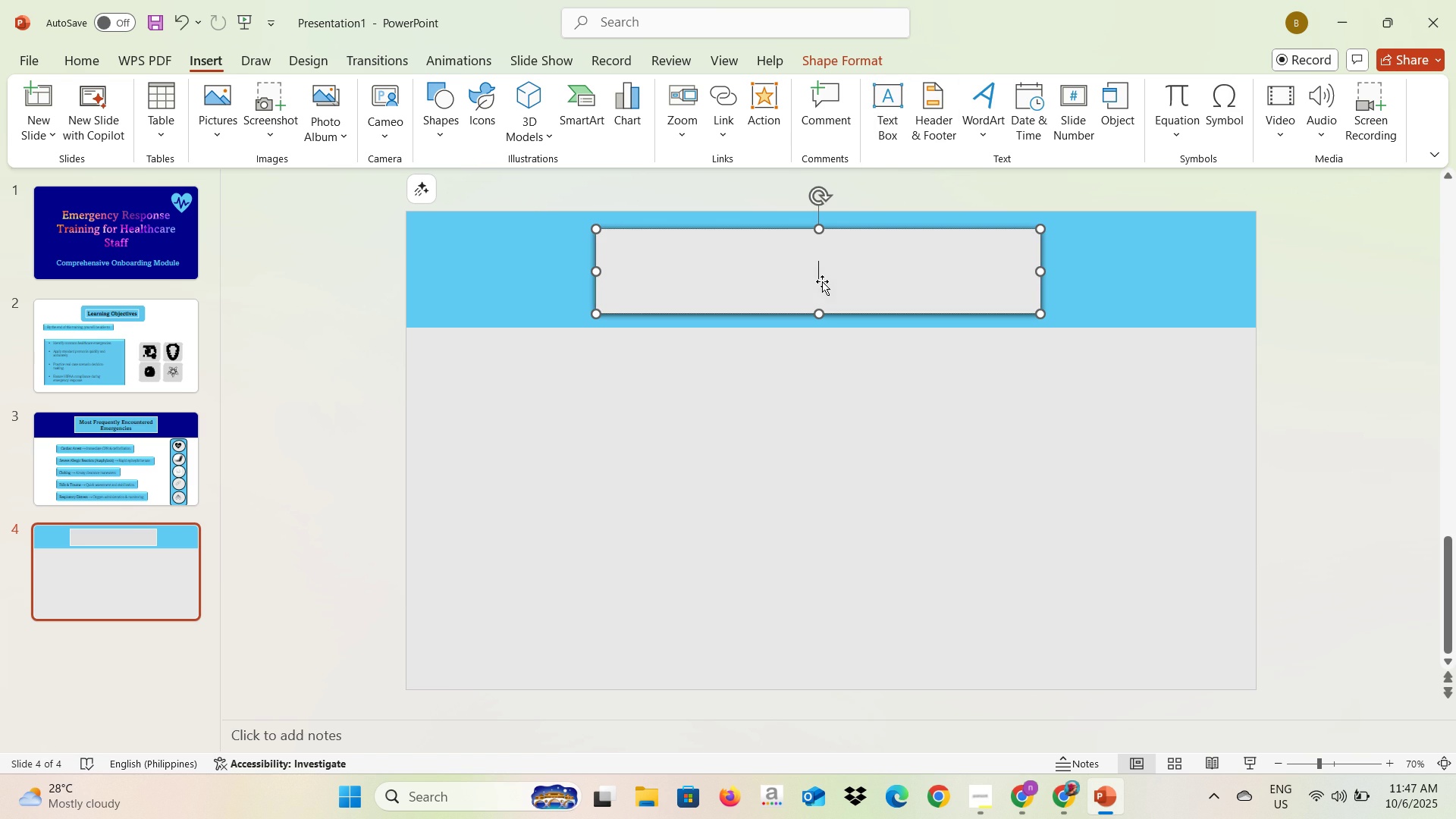 
double_click([822, 281])
 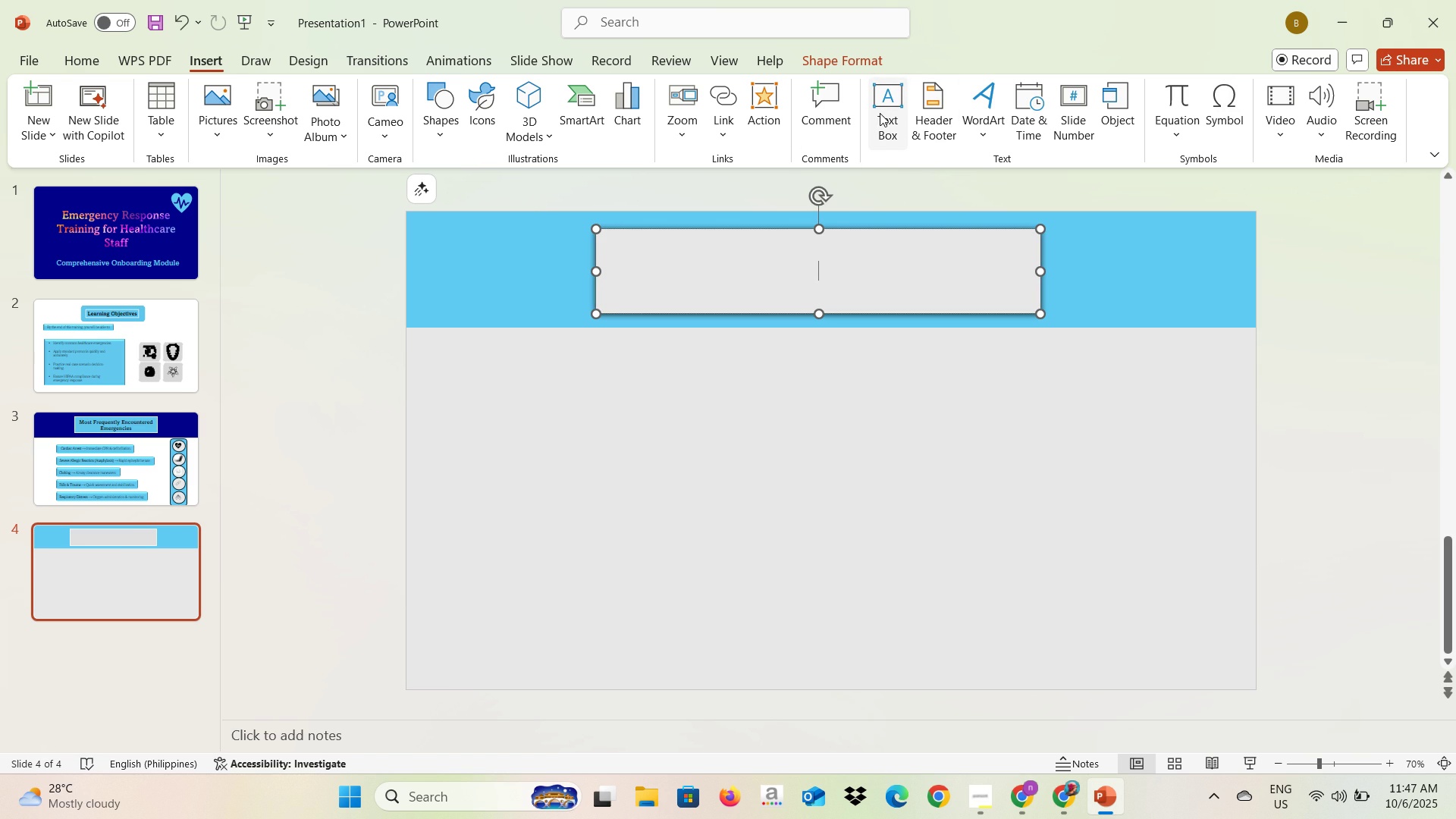 
key(Alt+AltLeft)
 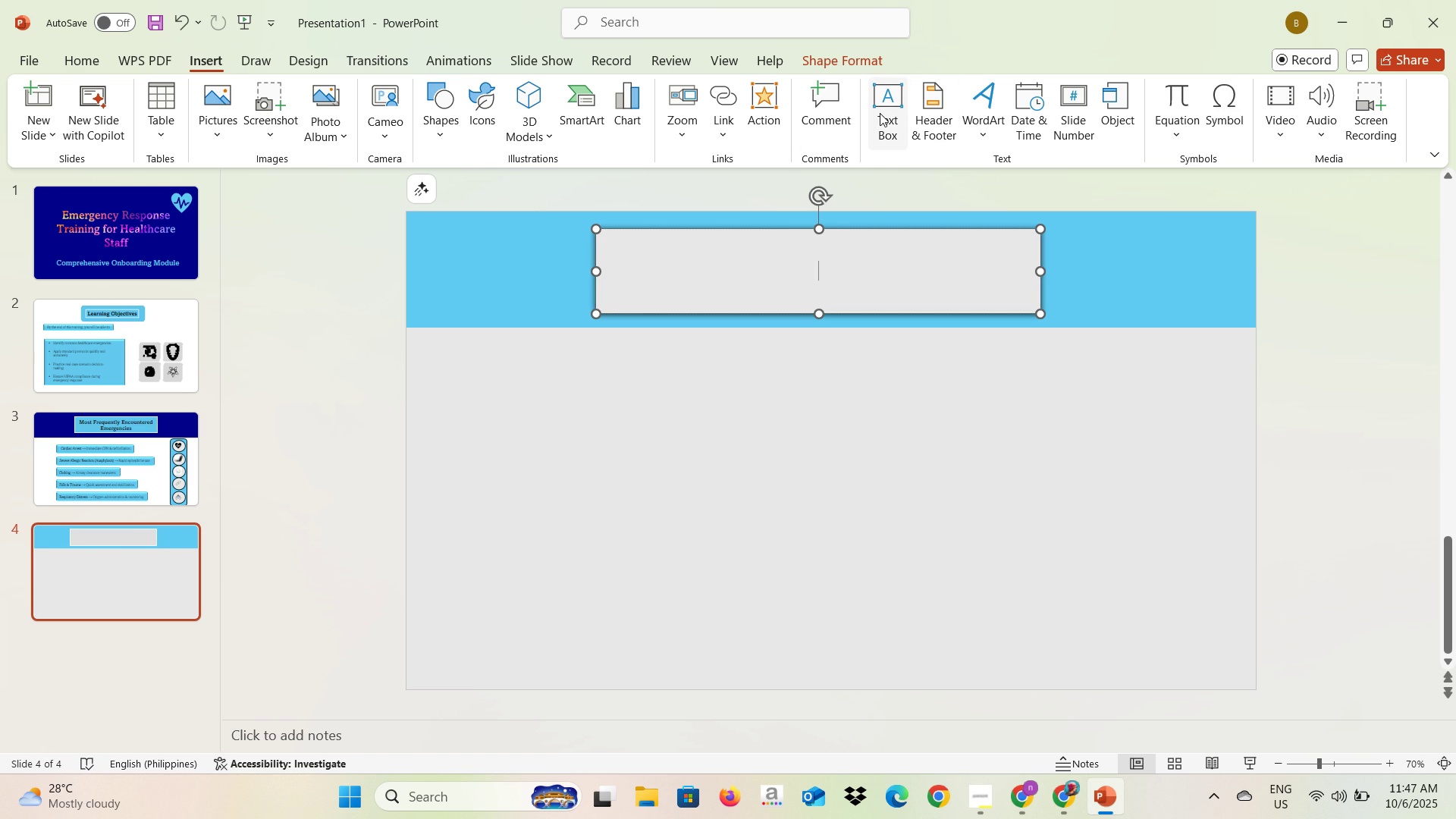 
key(Alt+Tab)